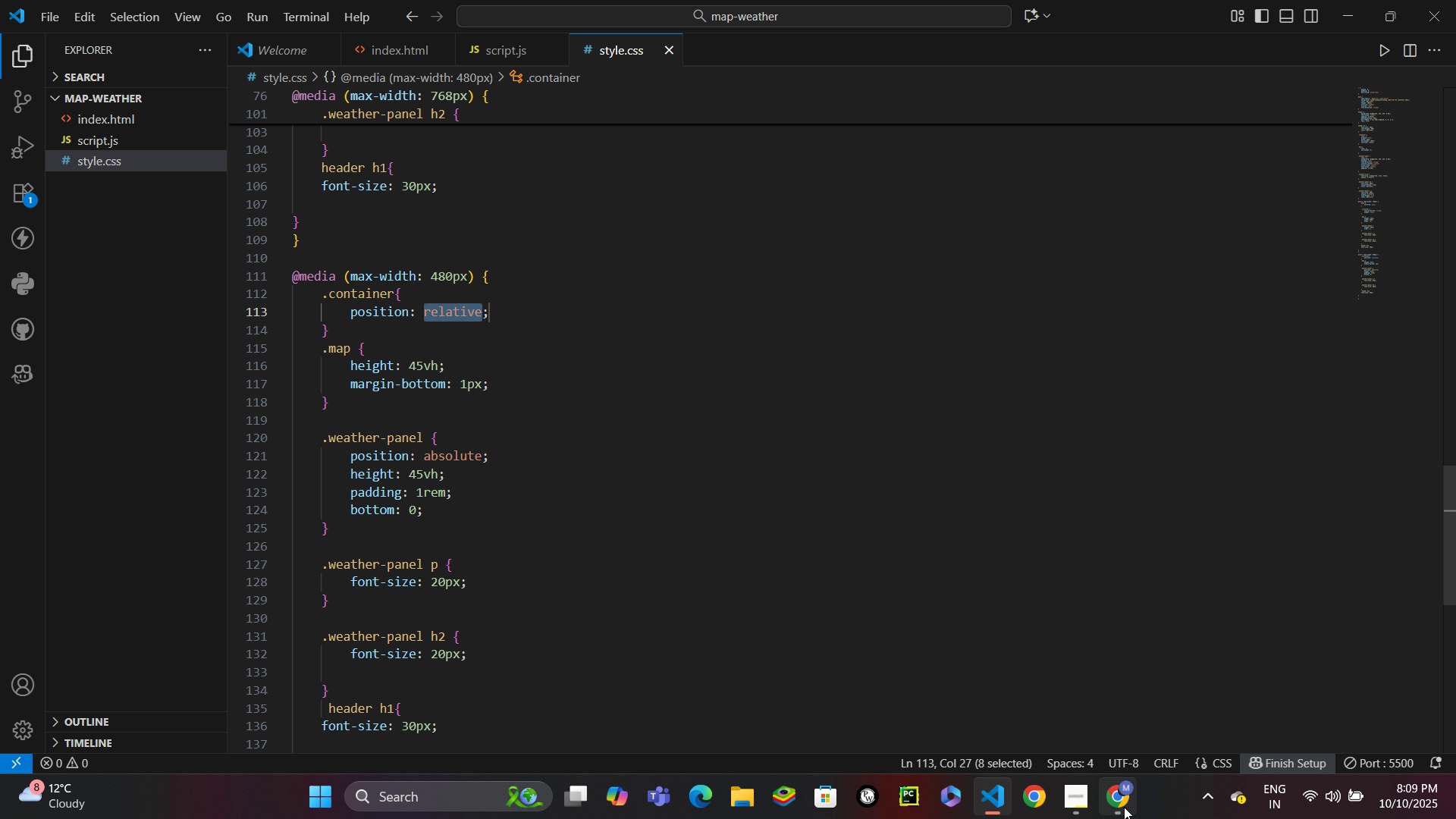 
left_click([1125, 807])
 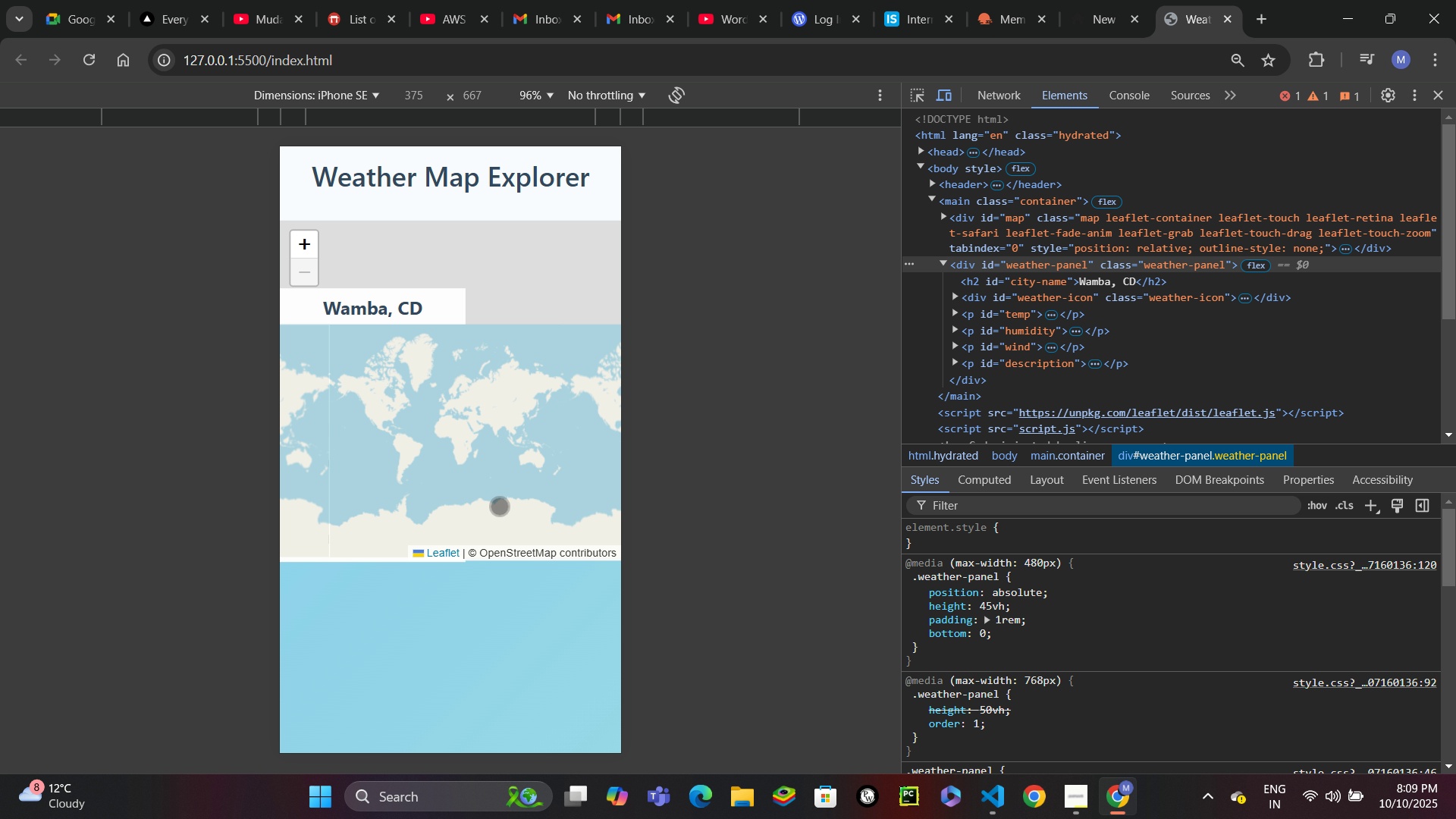 
scroll: coordinate [520, 615], scroll_direction: none, amount: 0.0
 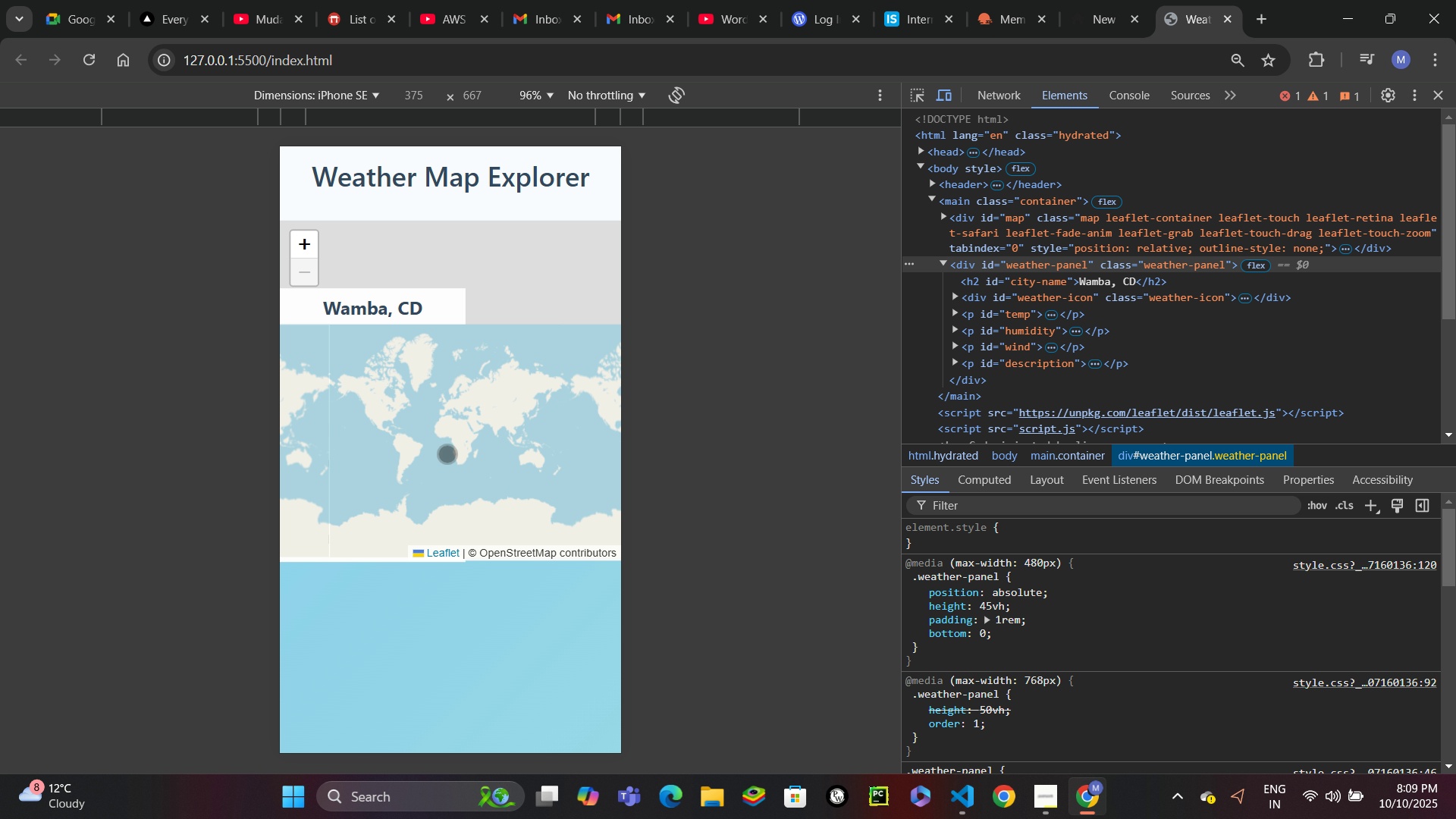 
left_click([447, 453])
 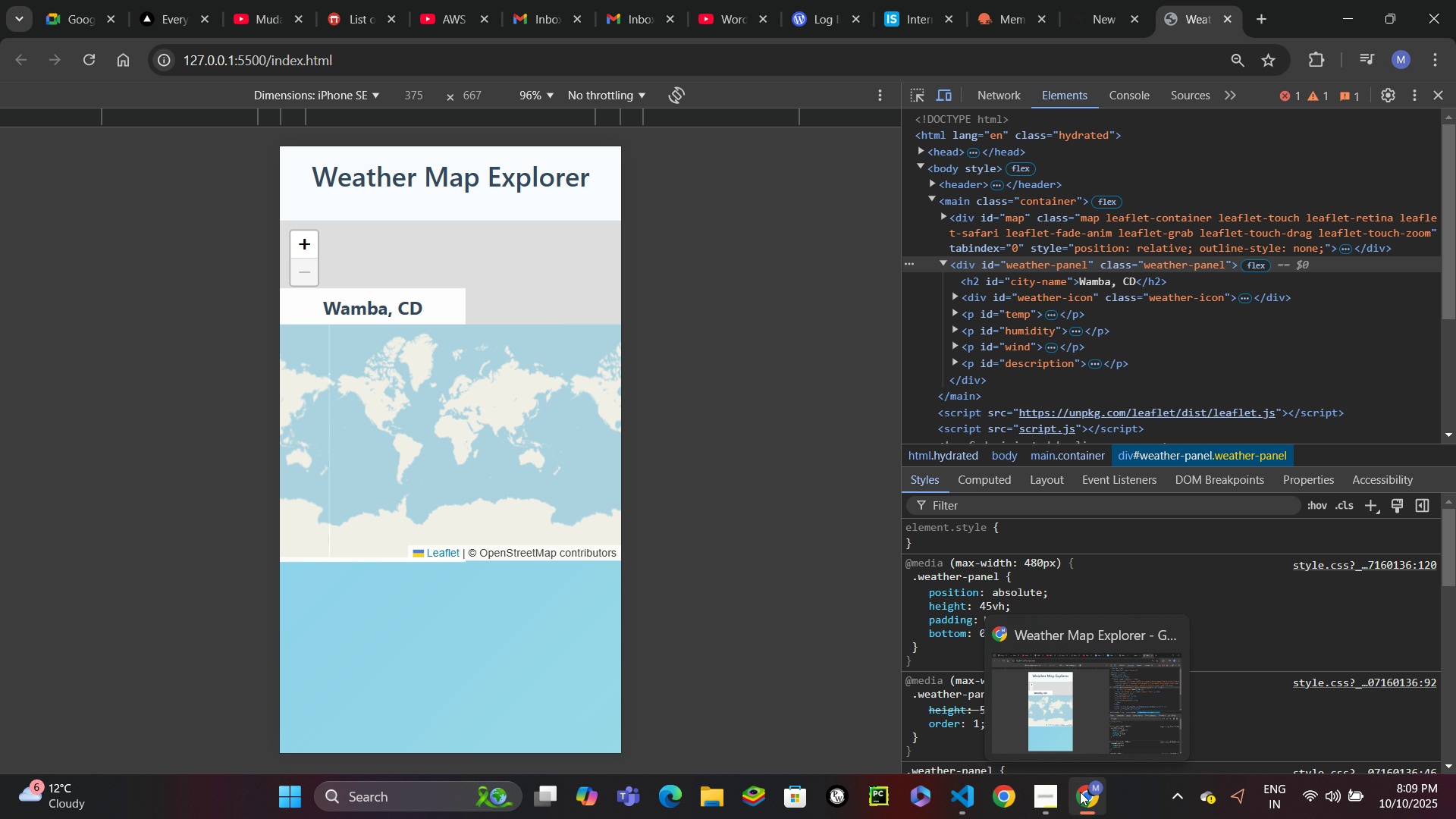 
left_click([1080, 792])
 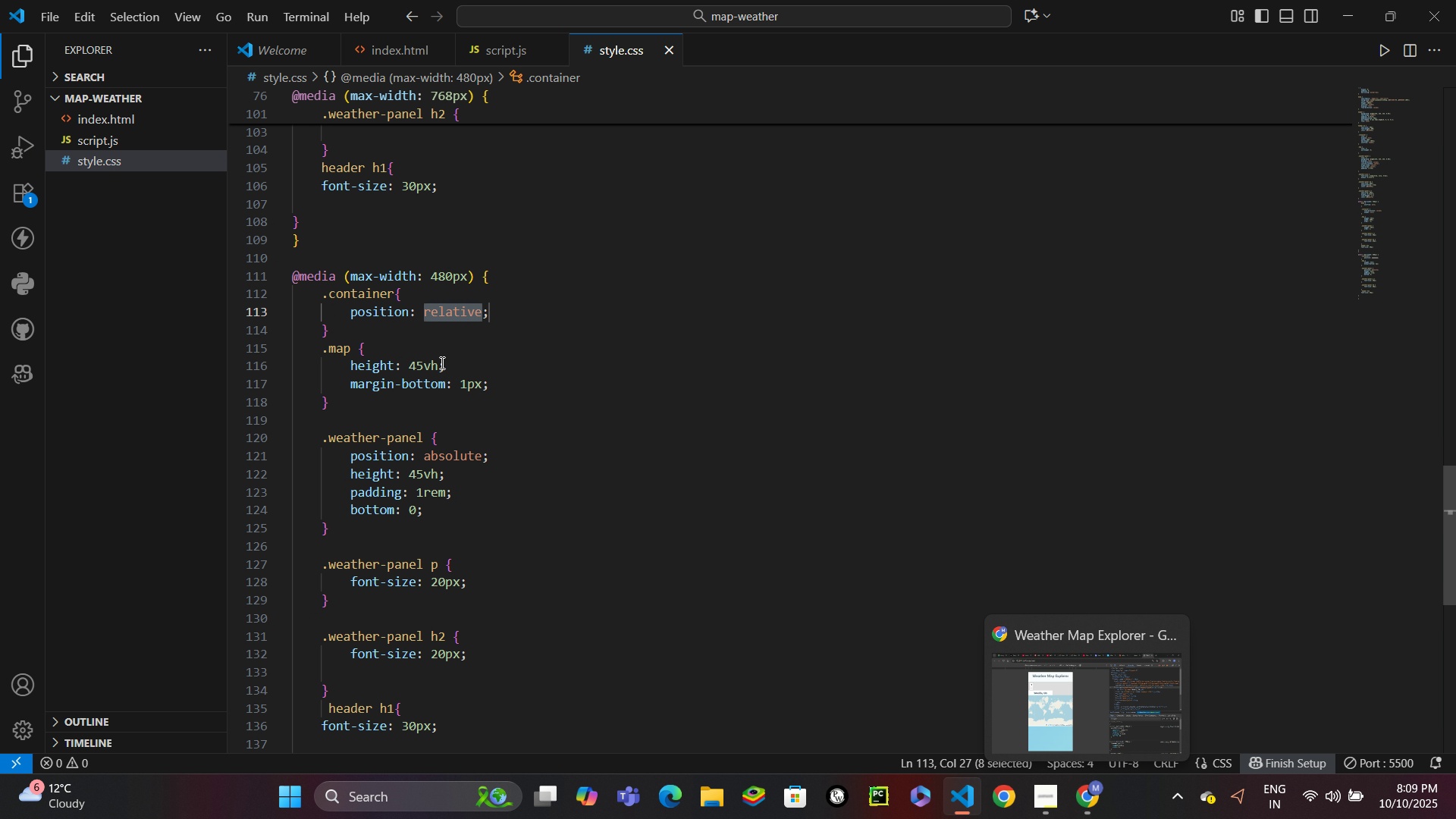 
key(Control+Z)
 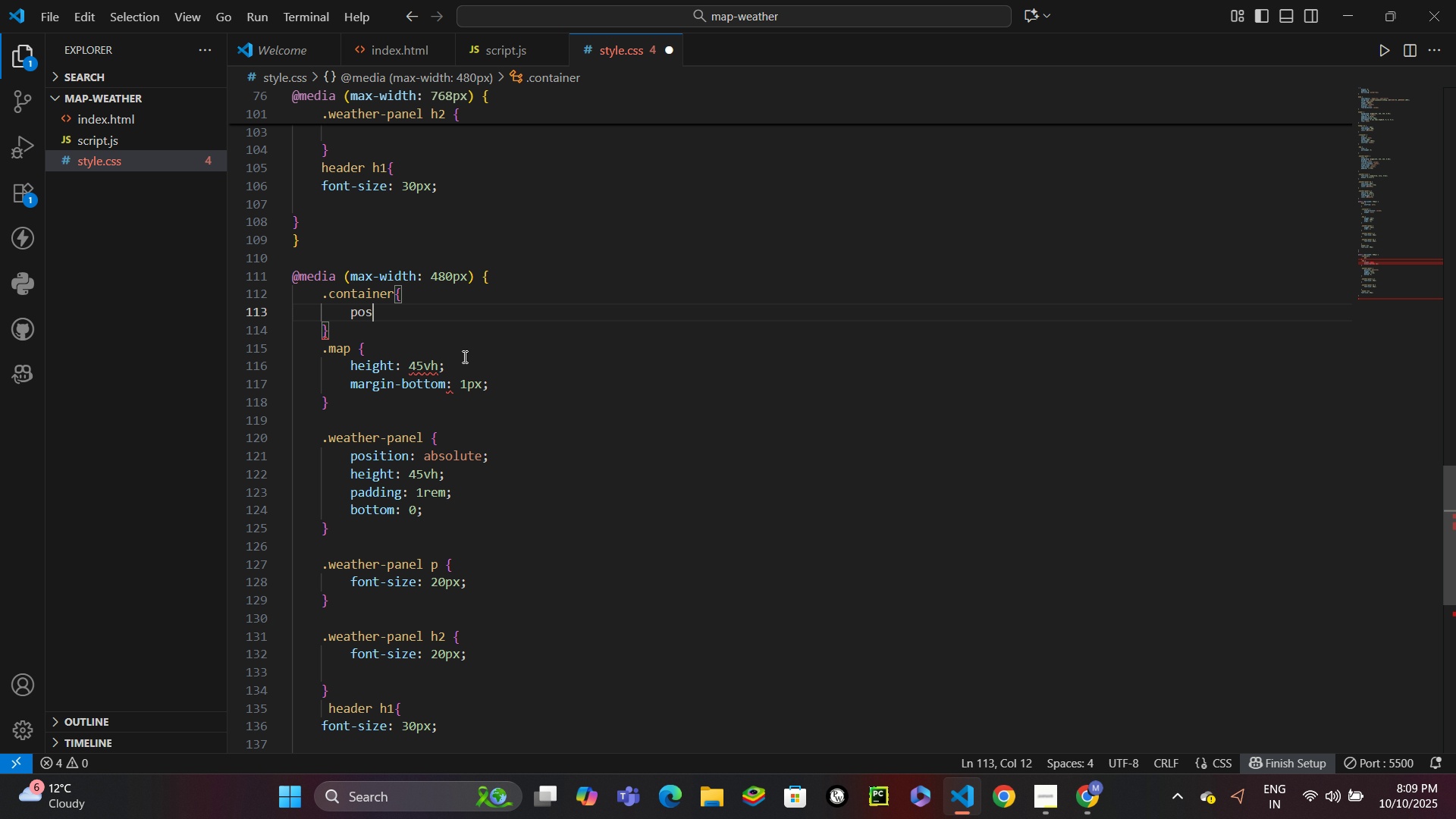 
key(Control+Z)
 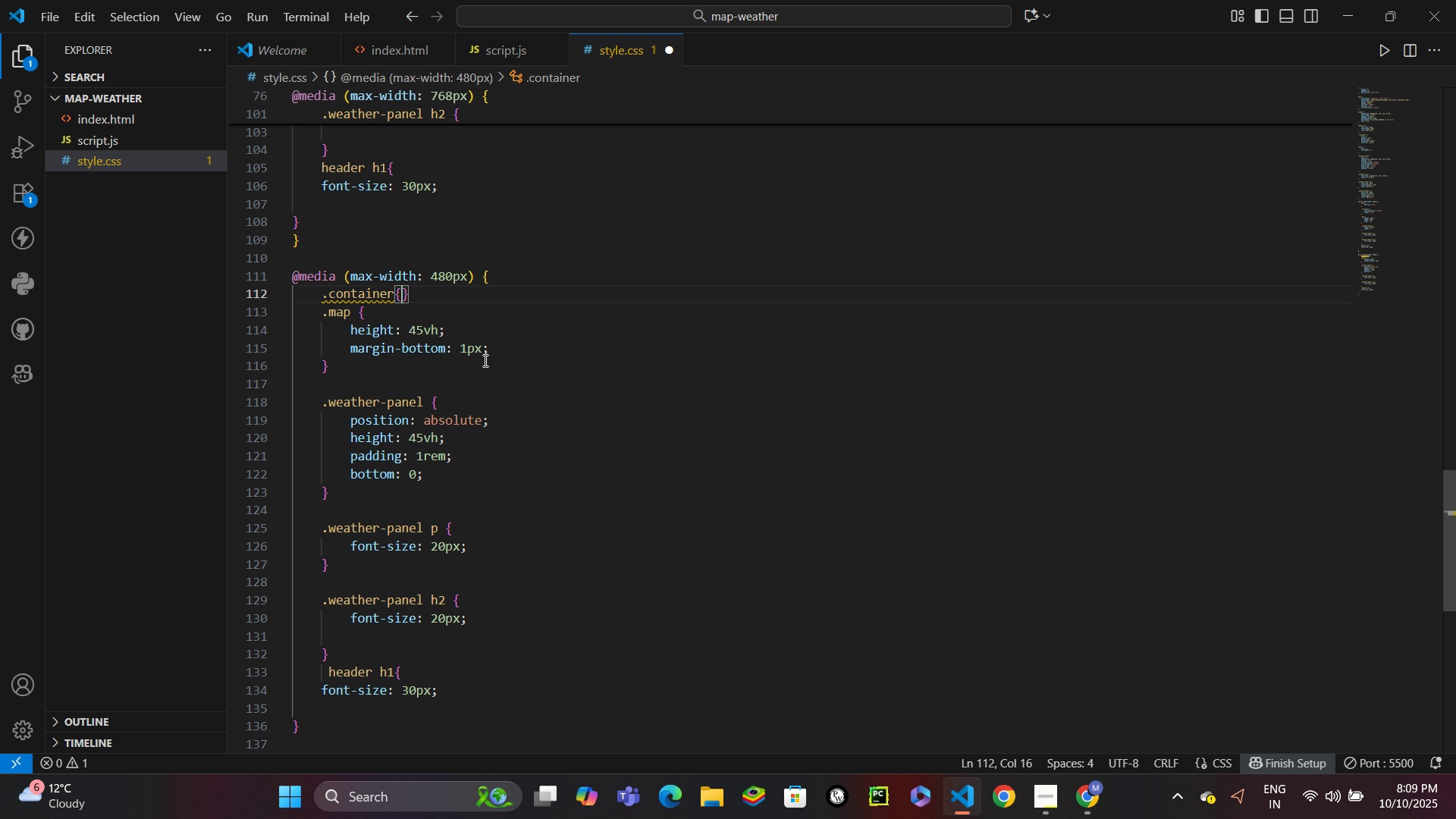 
key(Control+Z)
 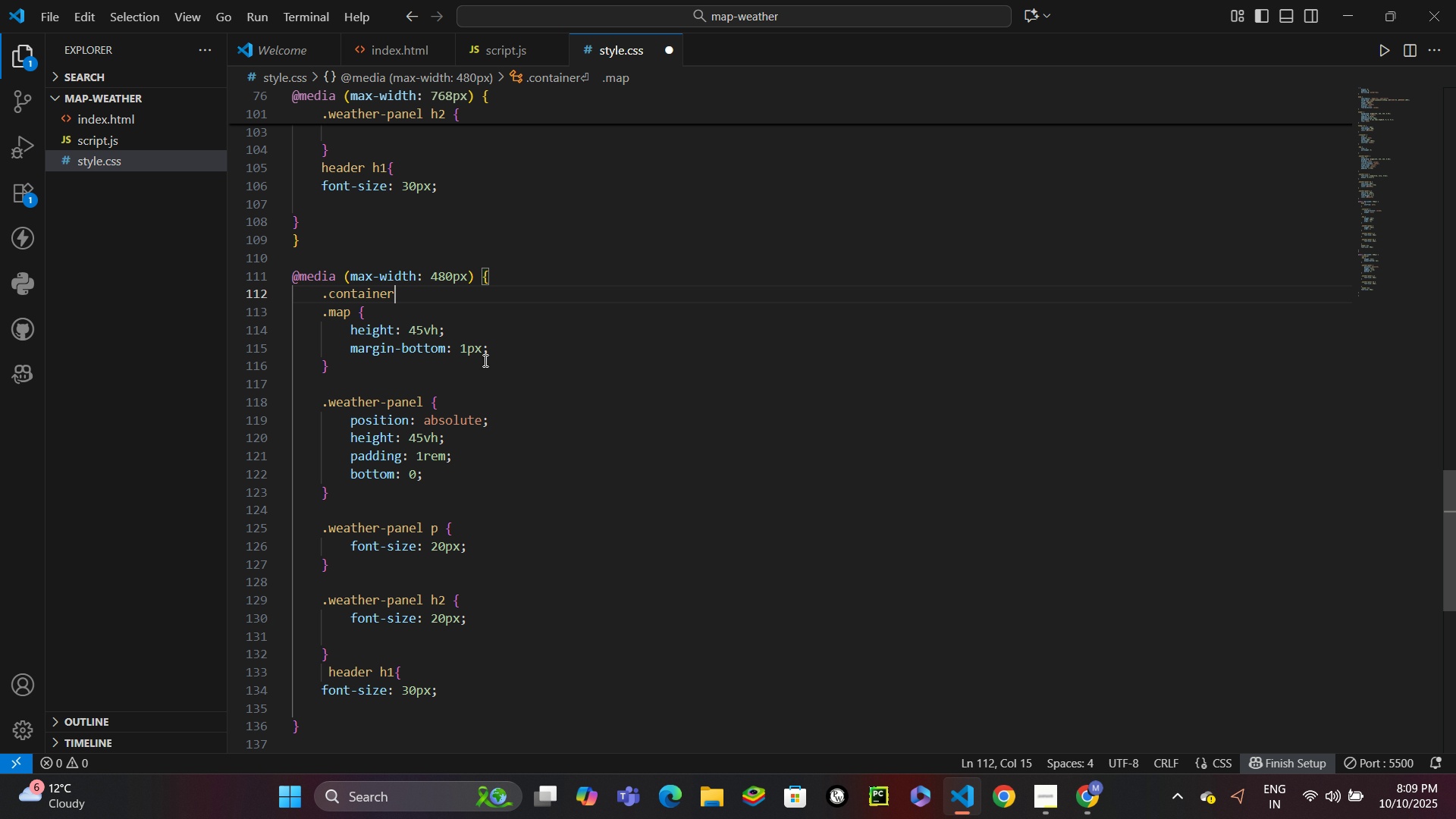 
key(Control+Z)
 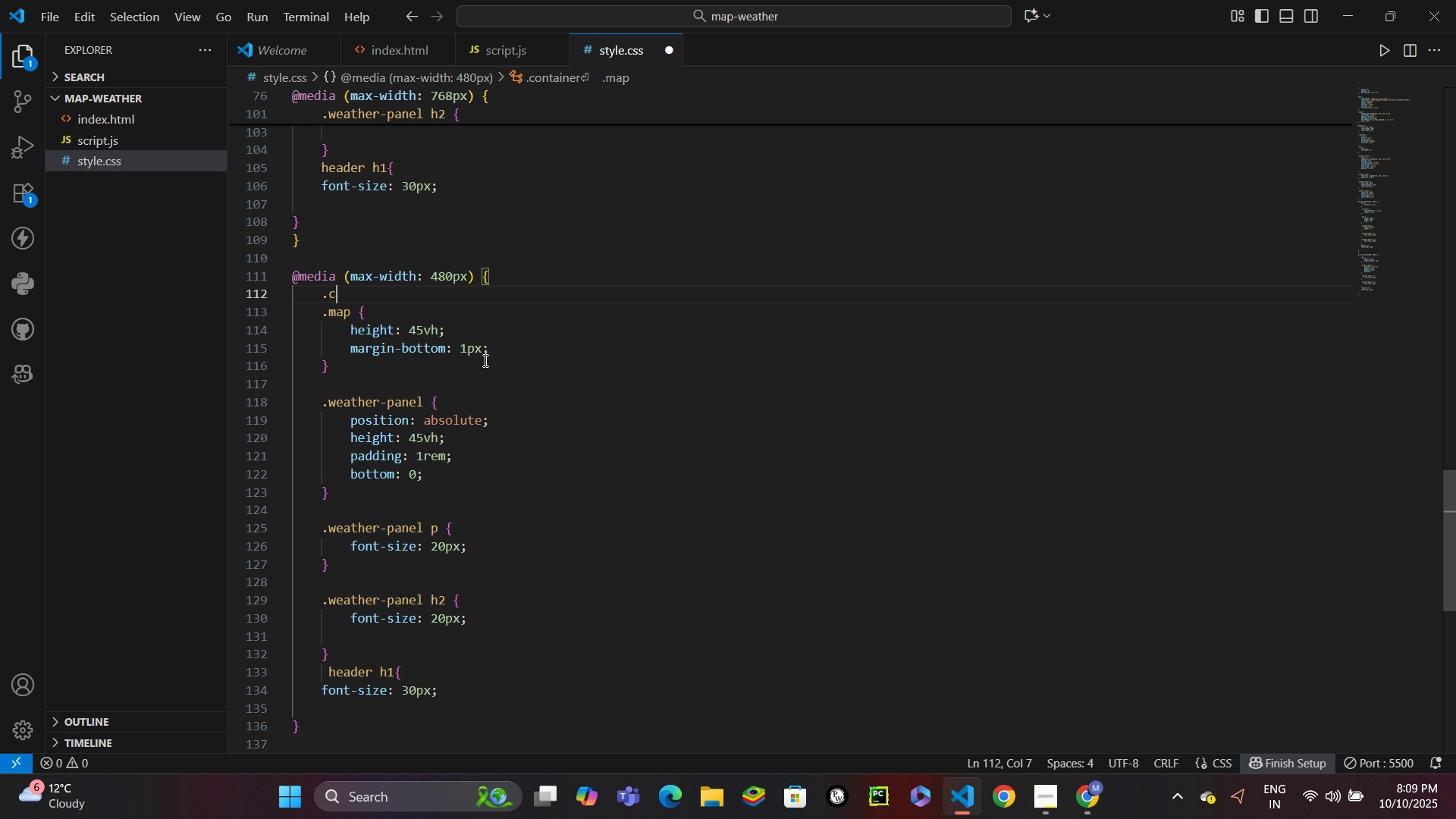 
key(Control+Z)
 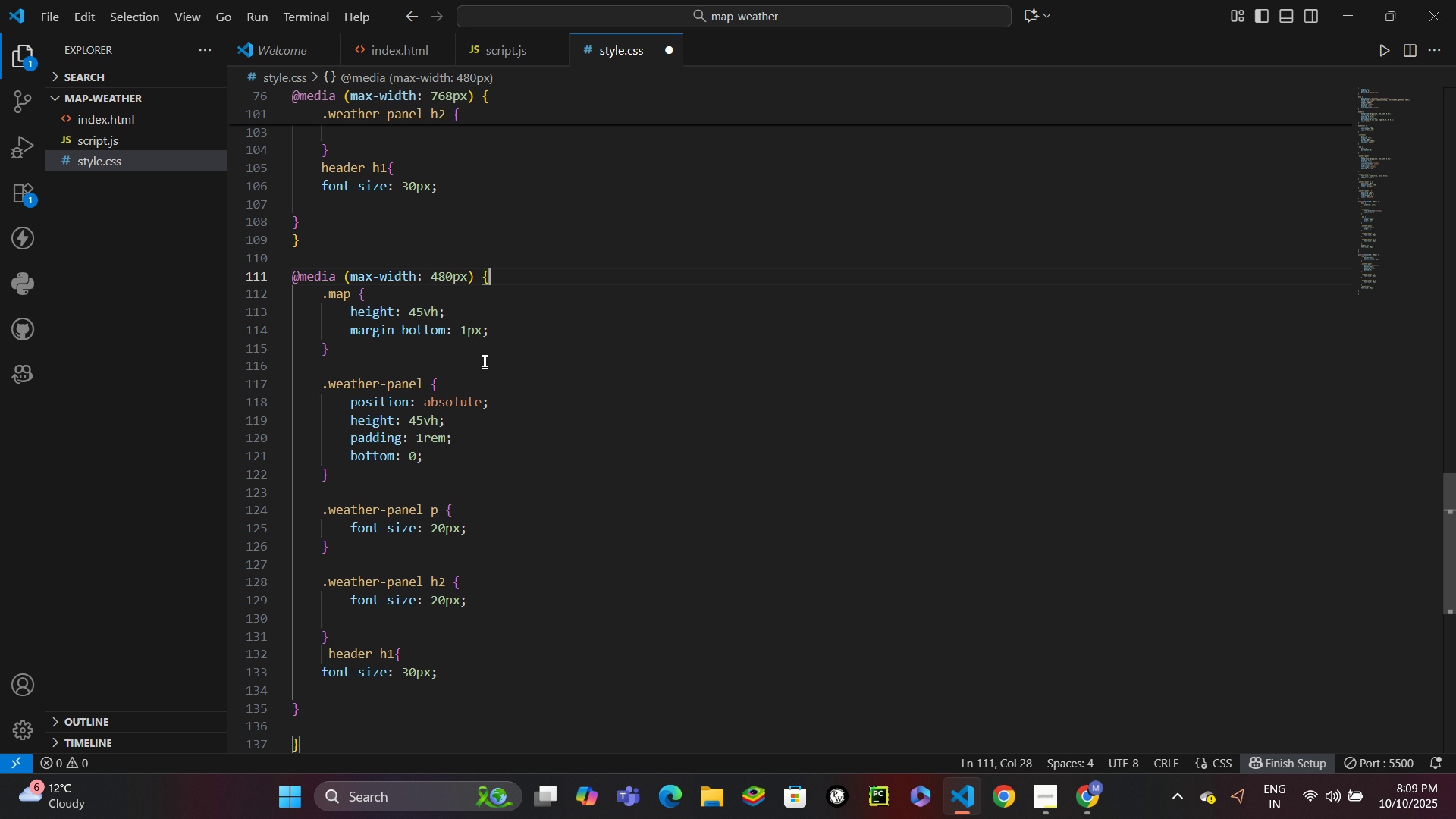 
key(Control+Z)
 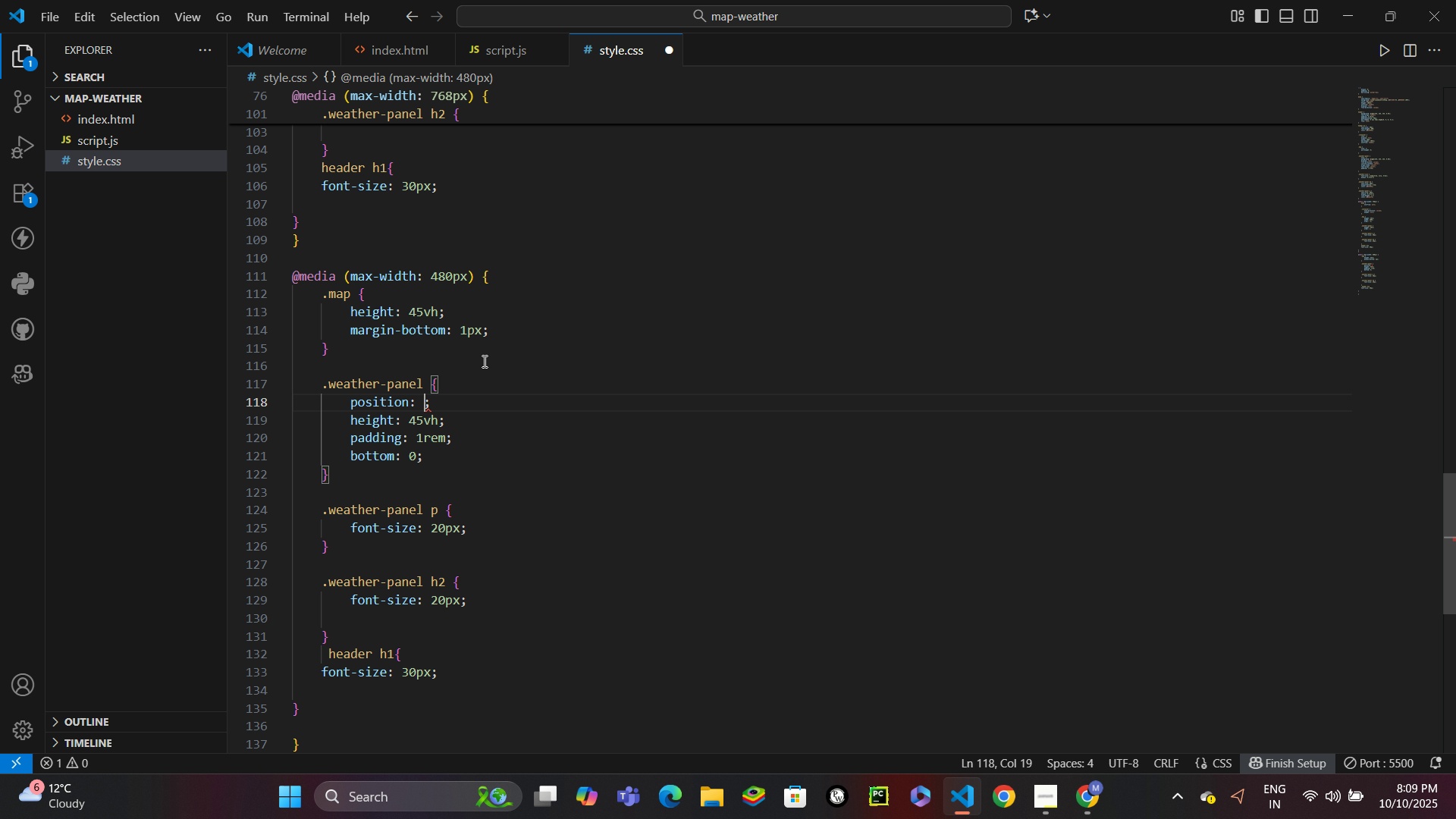 
key(Control+Z)
 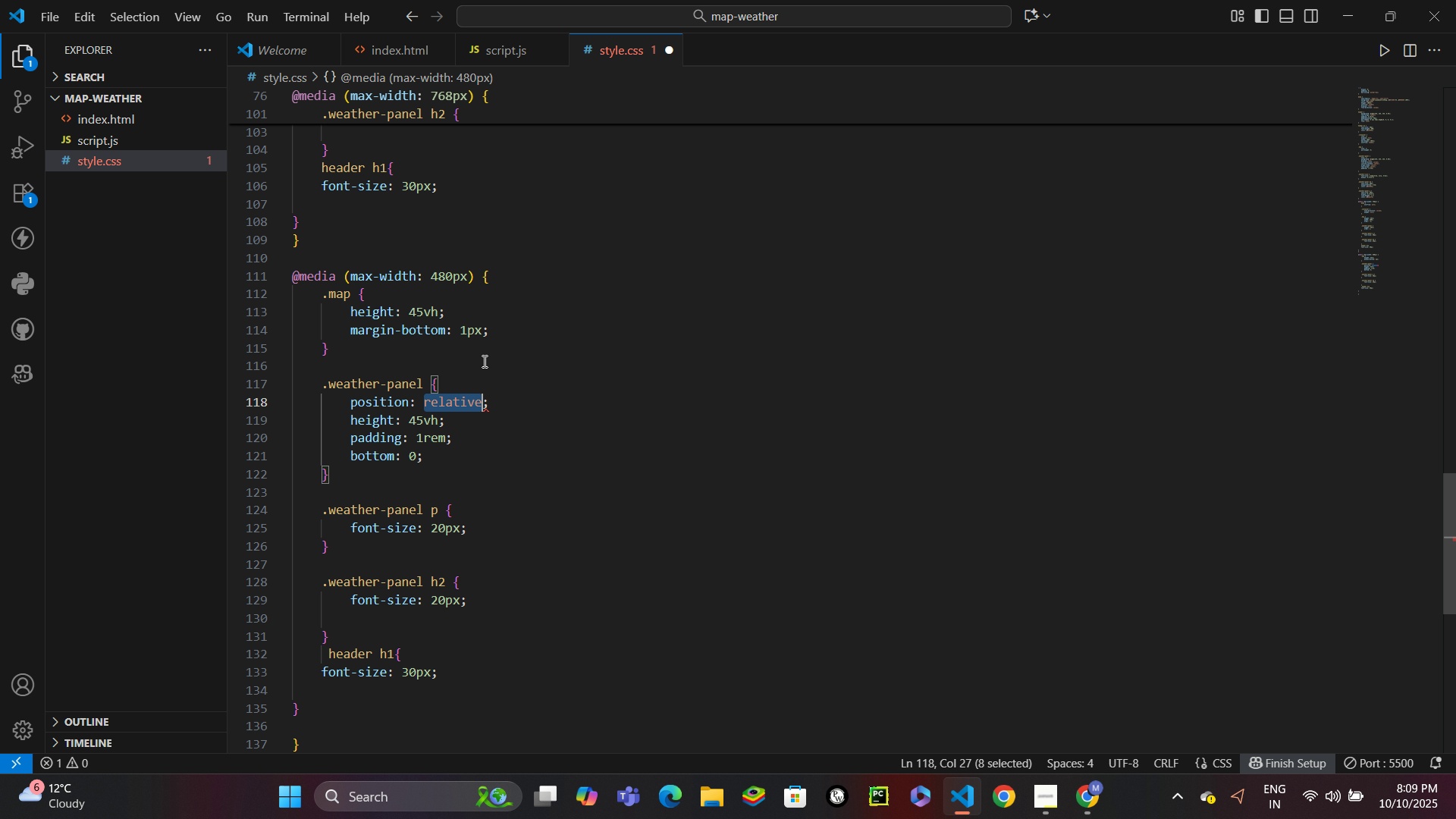 
key(Control+Z)
 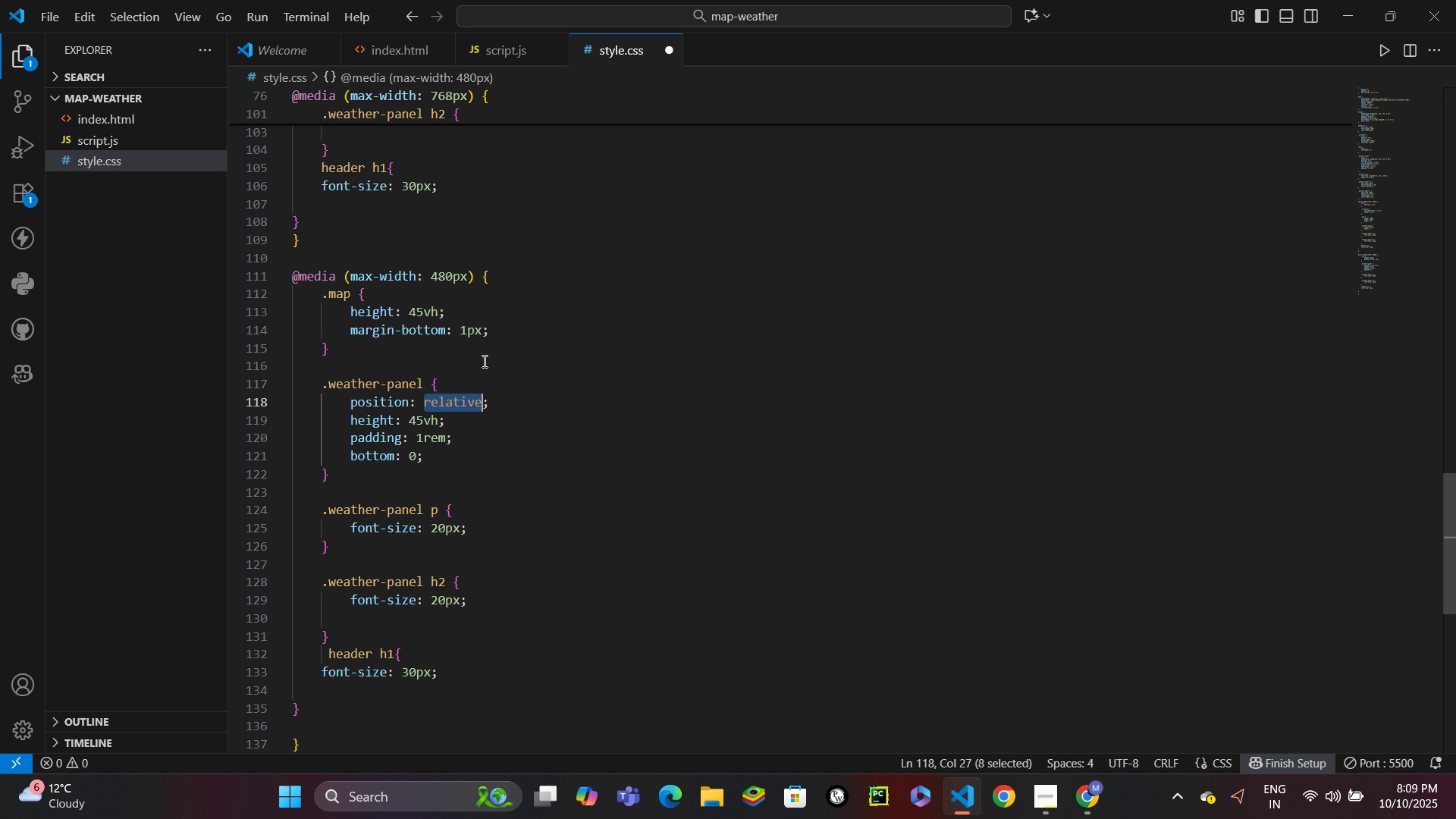 
key(Control+Z)
 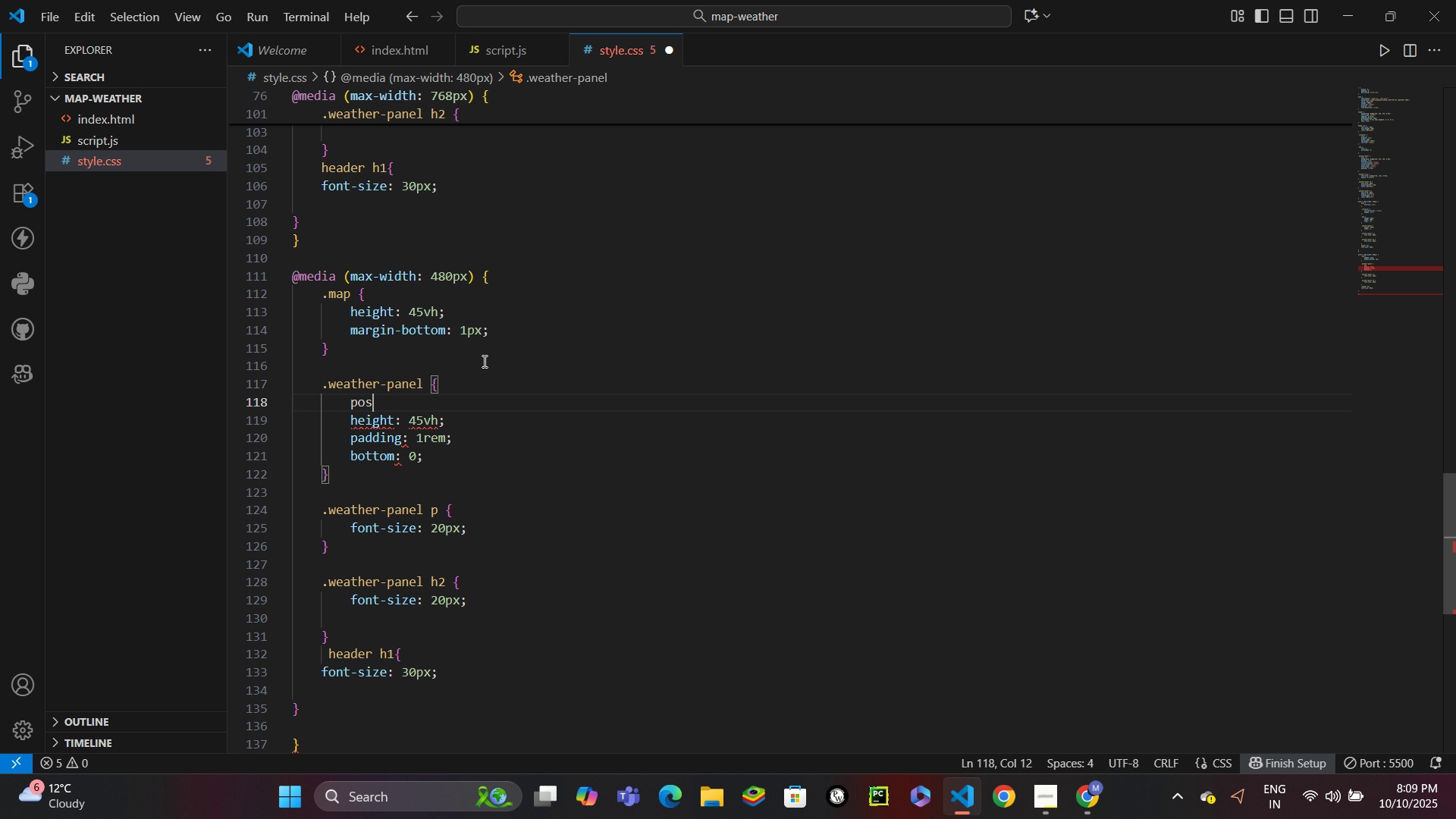 
key(Control+Z)
 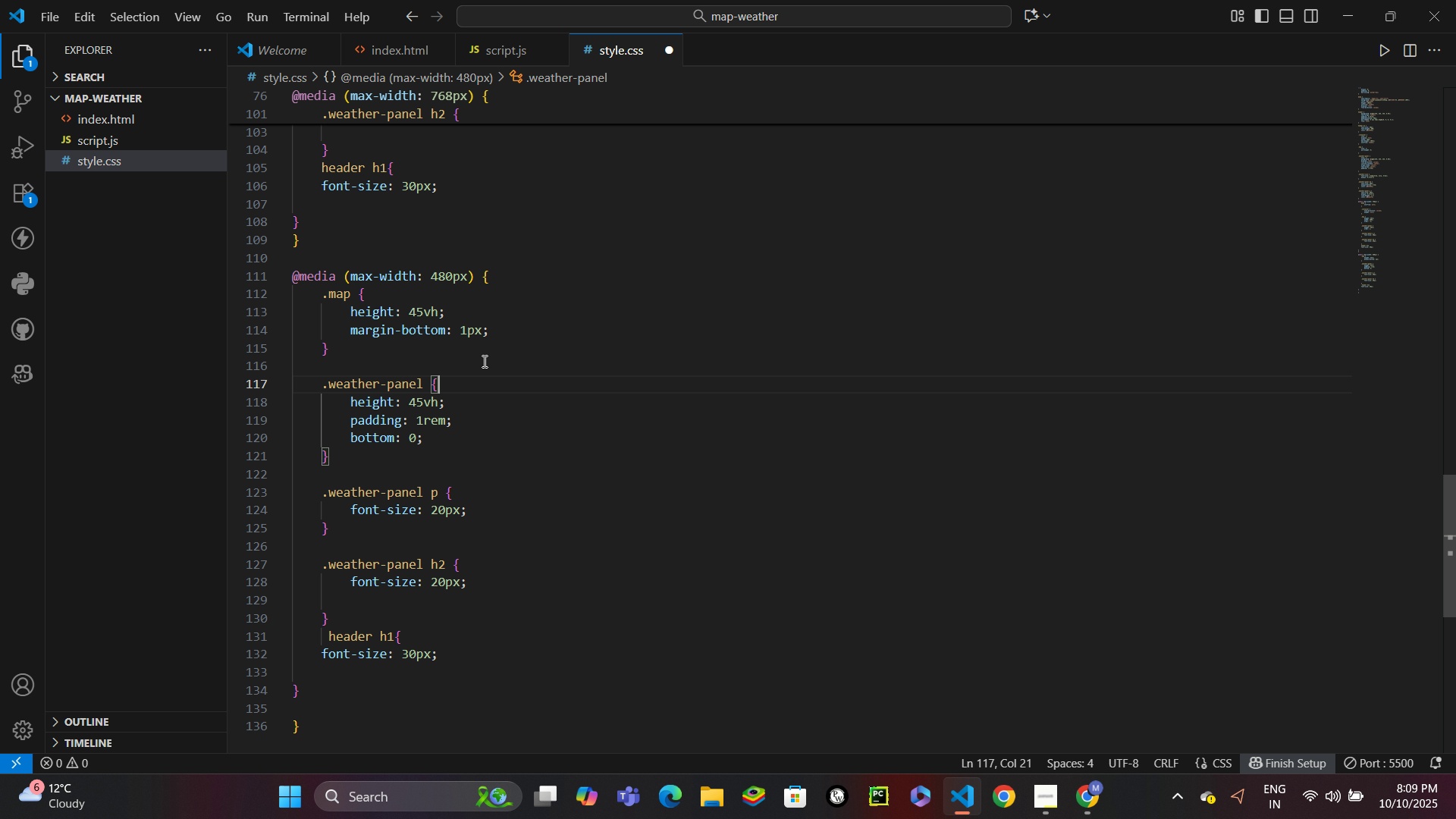 
key(Control+Z)
 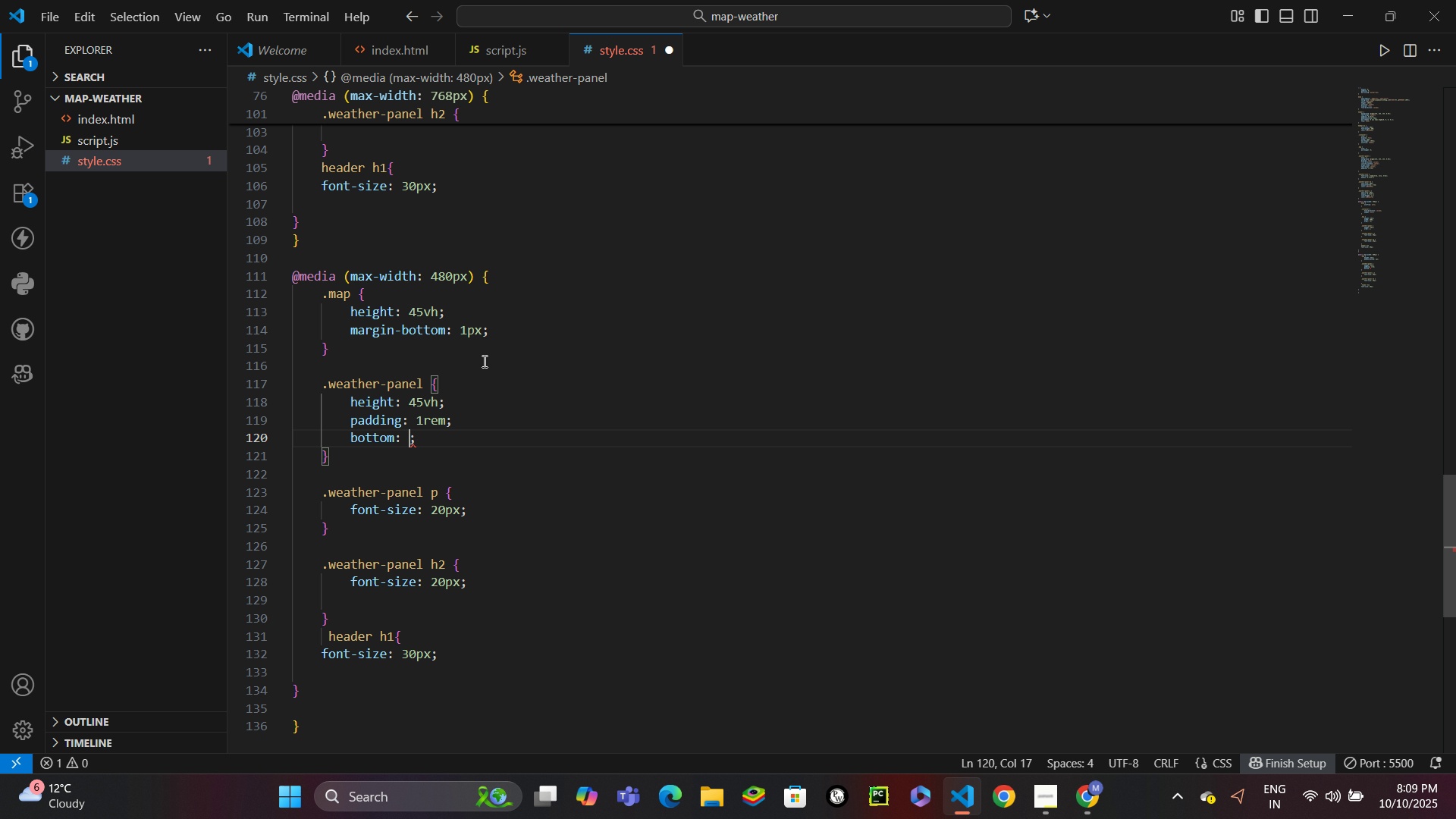 
key(Control+Z)
 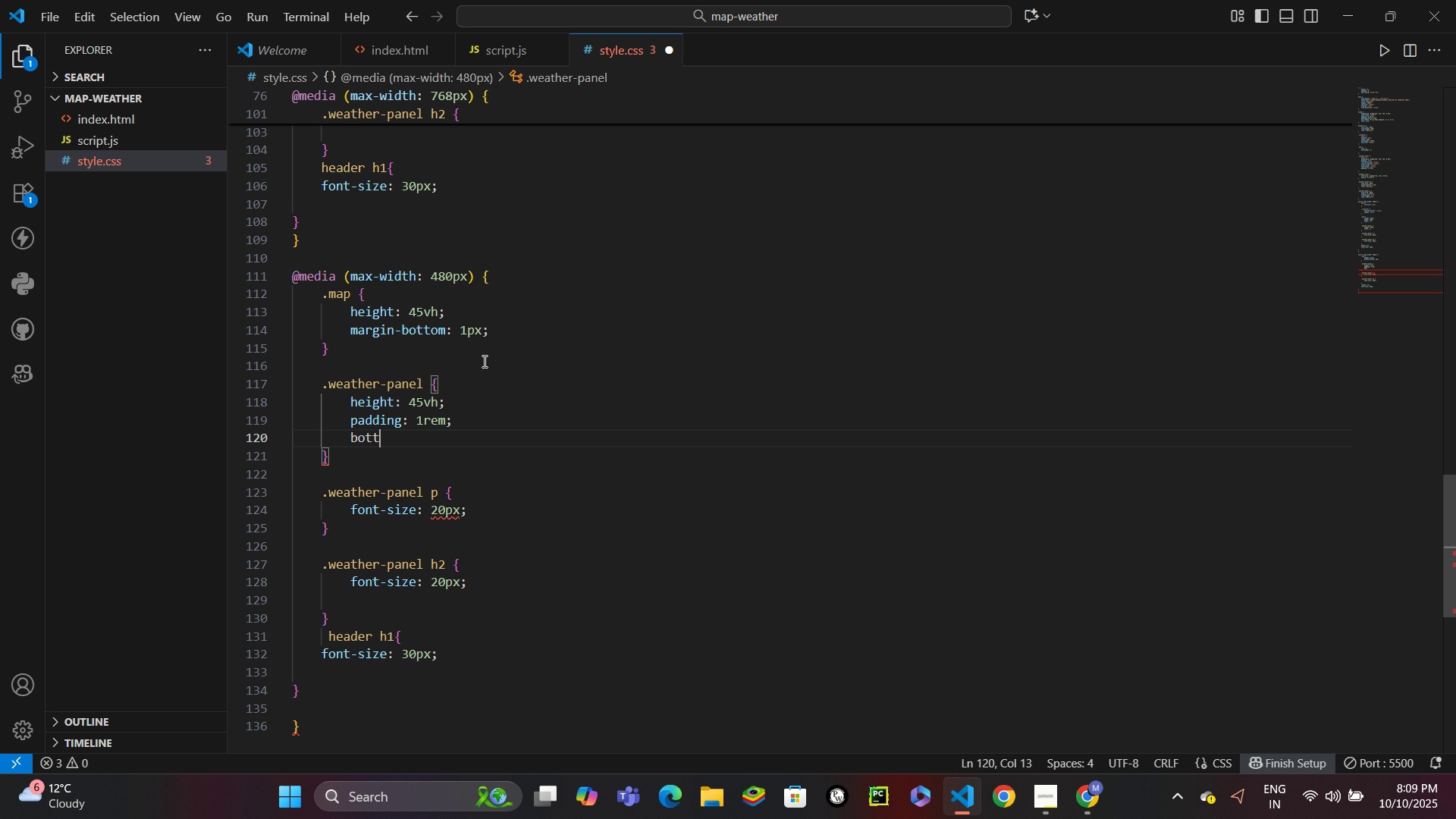 
key(Control+Z)
 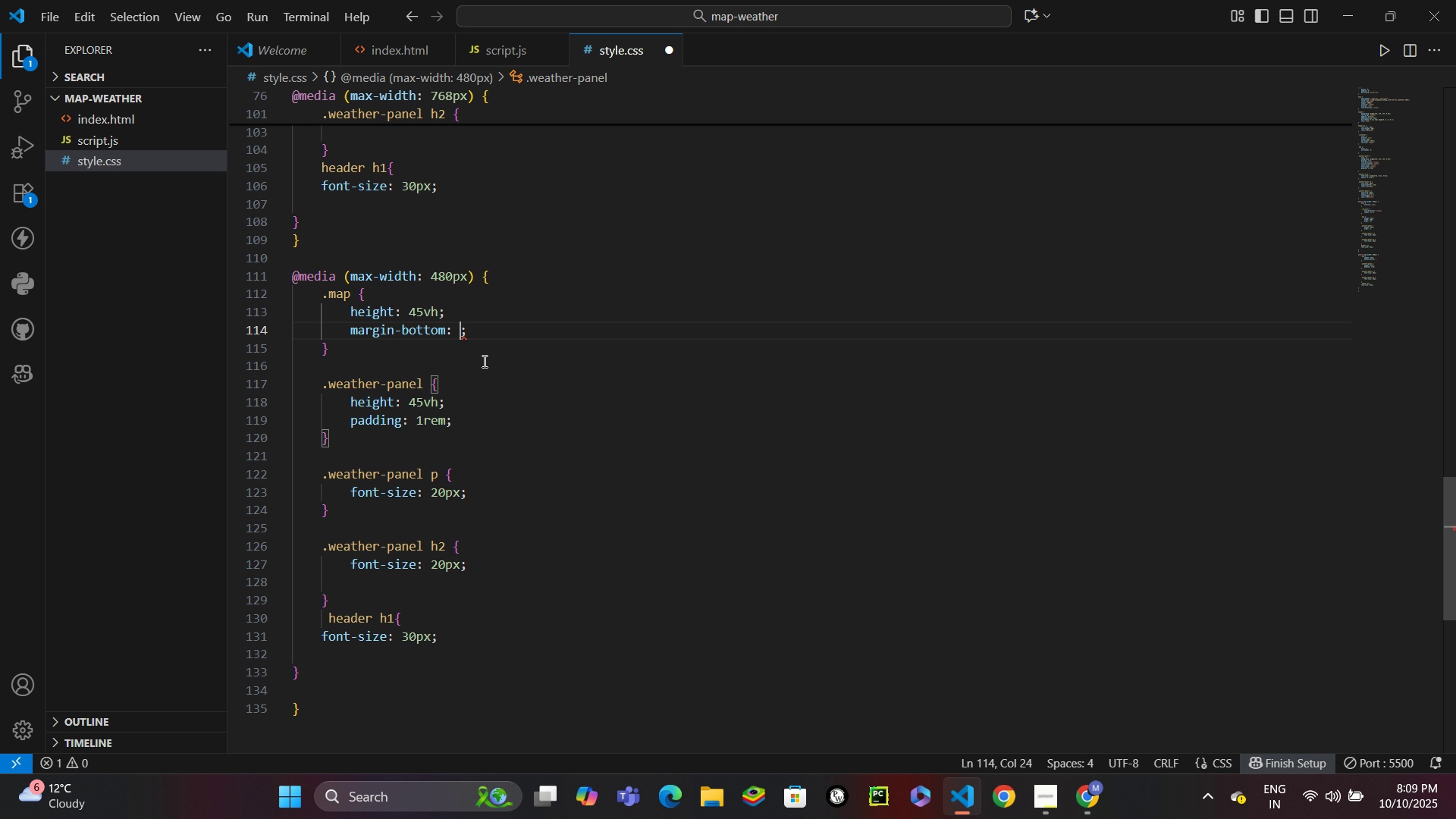 
key(Control+Z)
 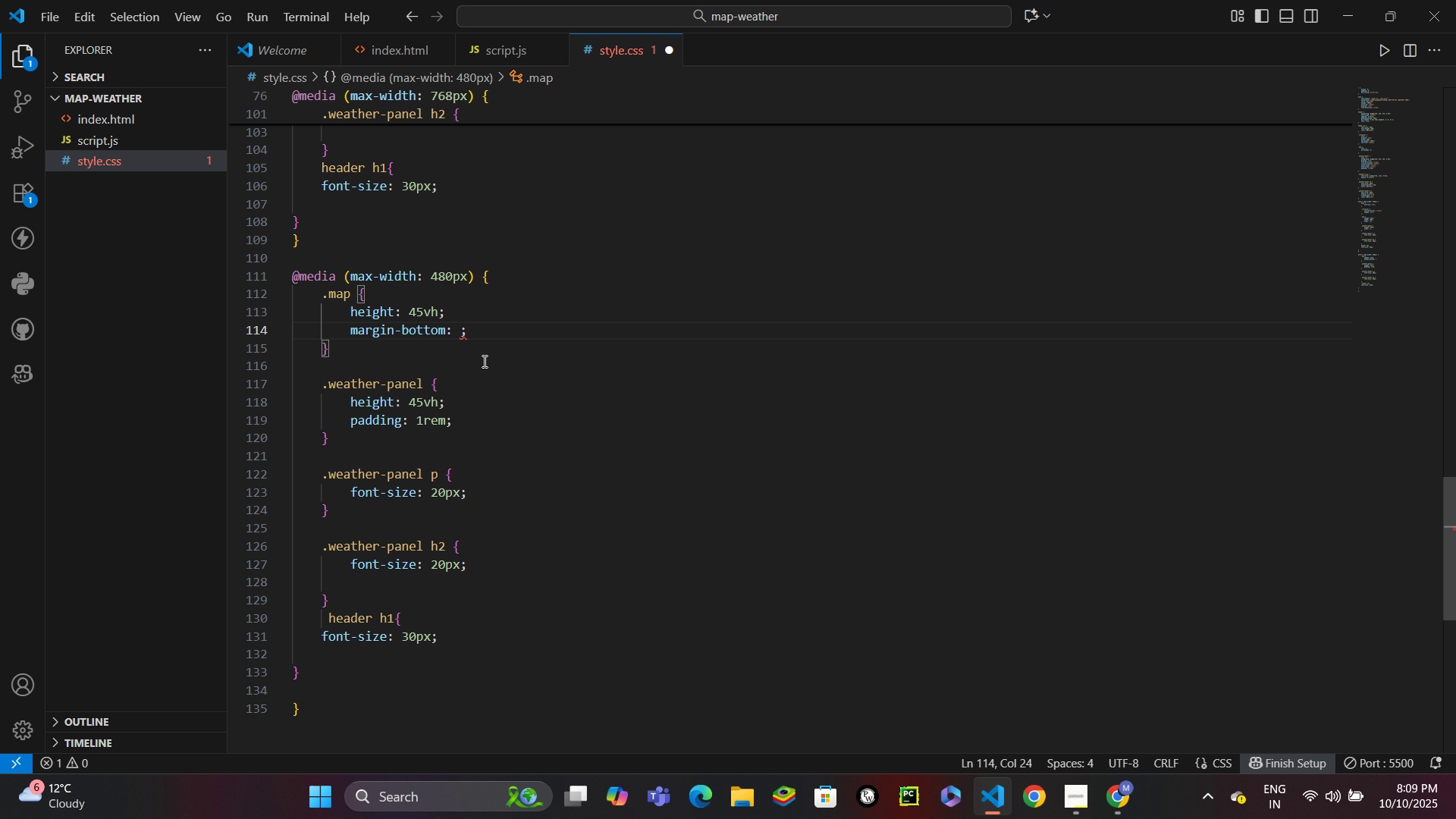 
key(Control+Z)
 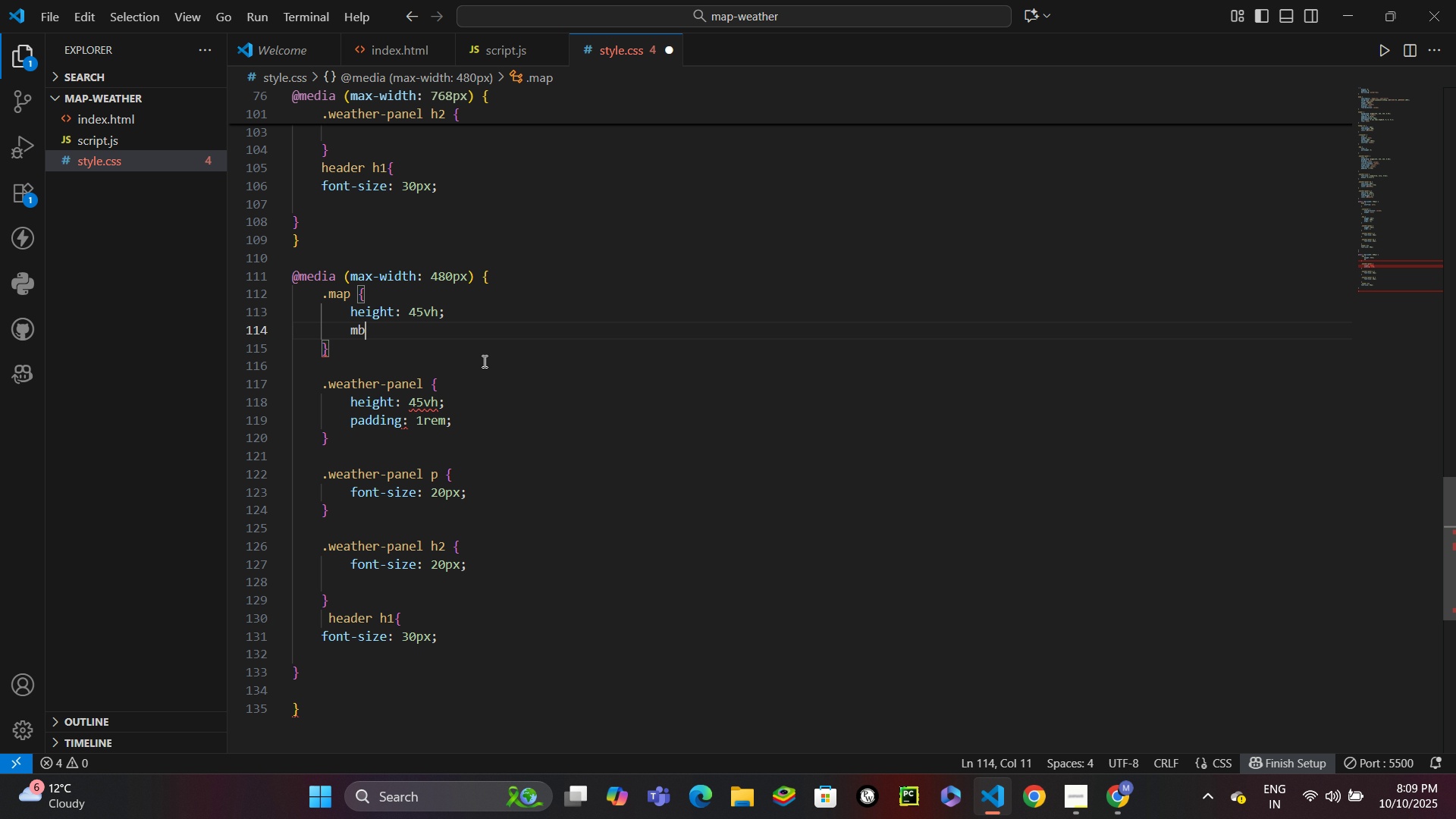 
key(Control+Z)
 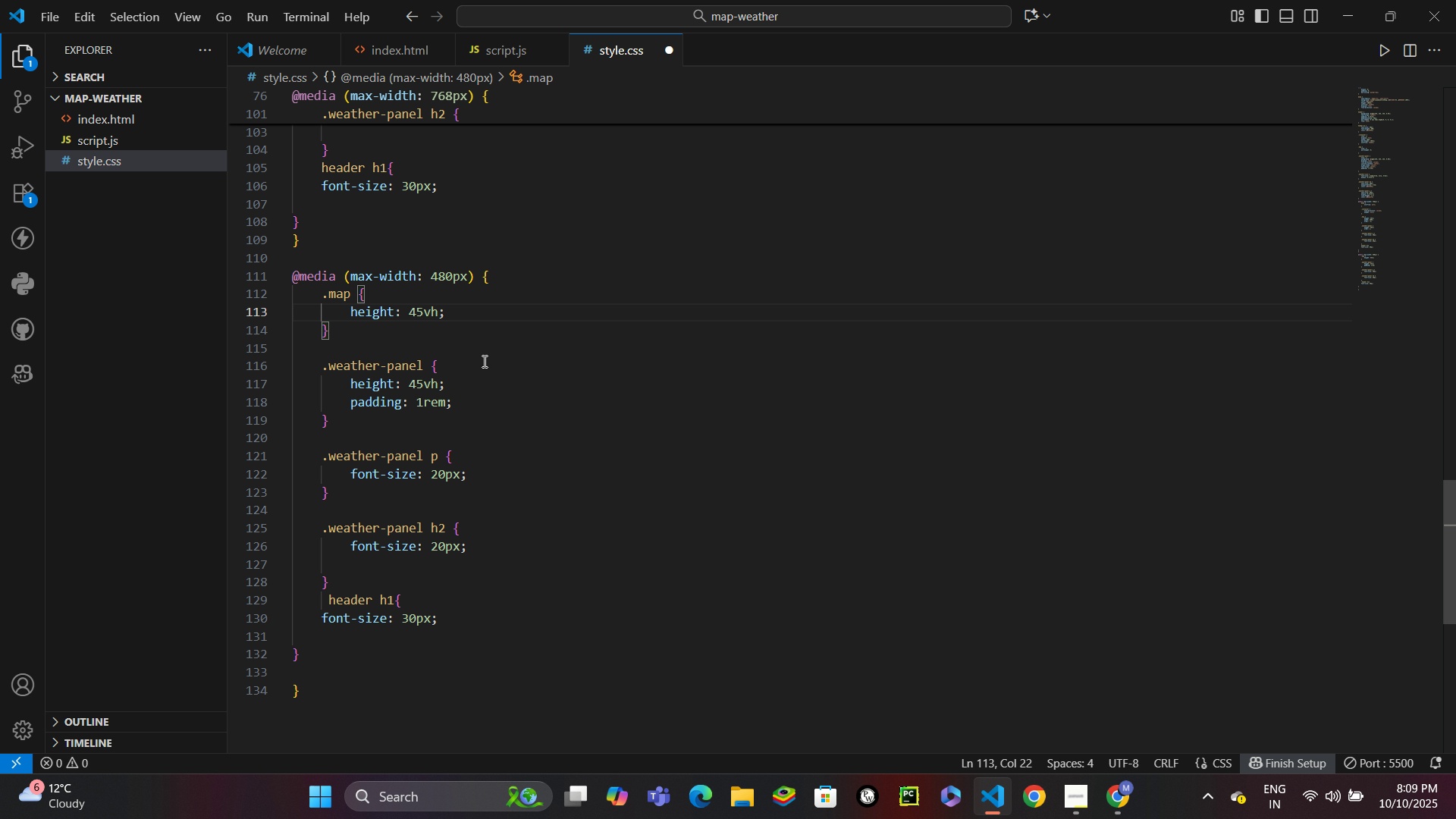 
key(Control+S)
 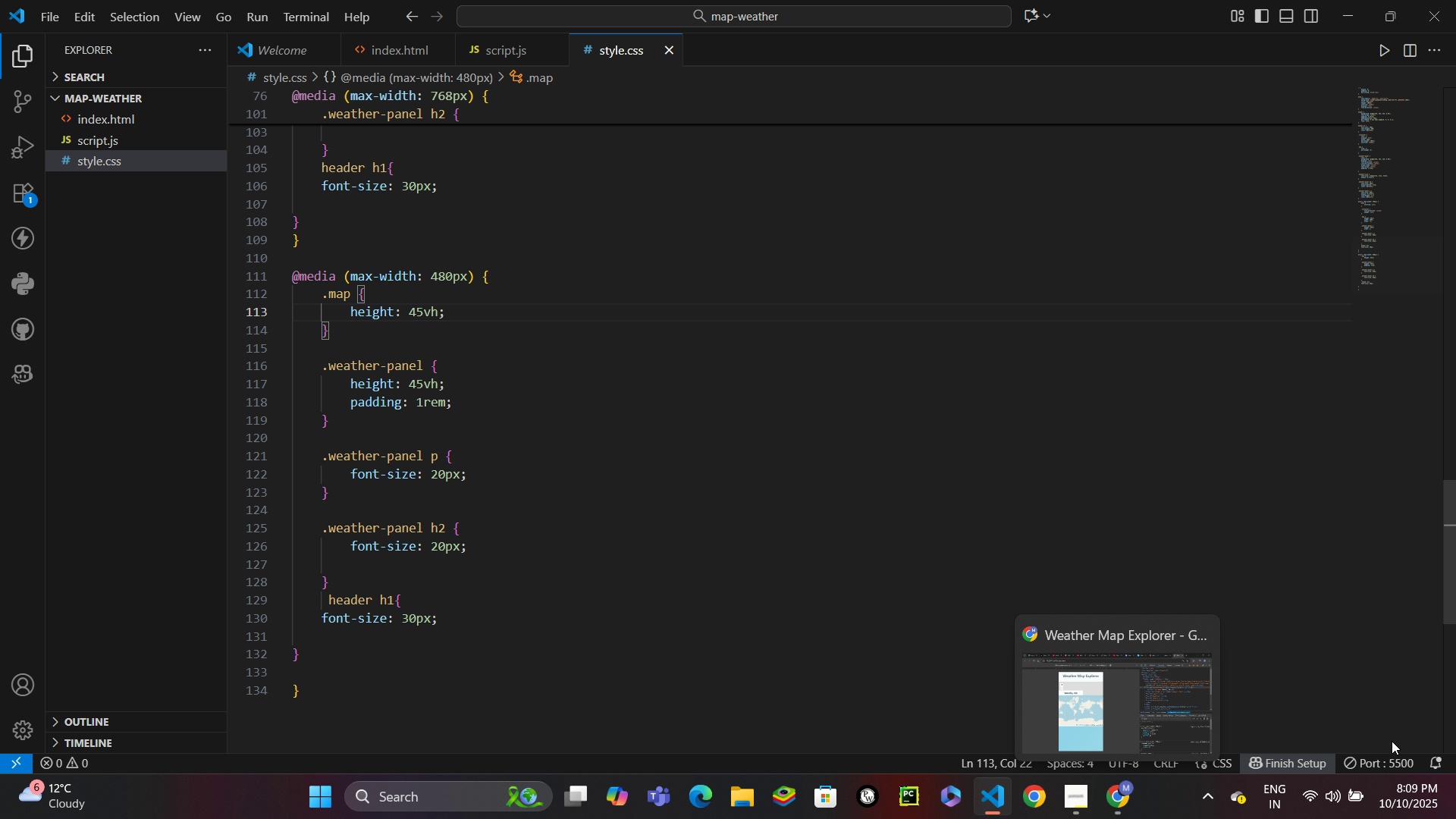 
left_click([1399, 762])
 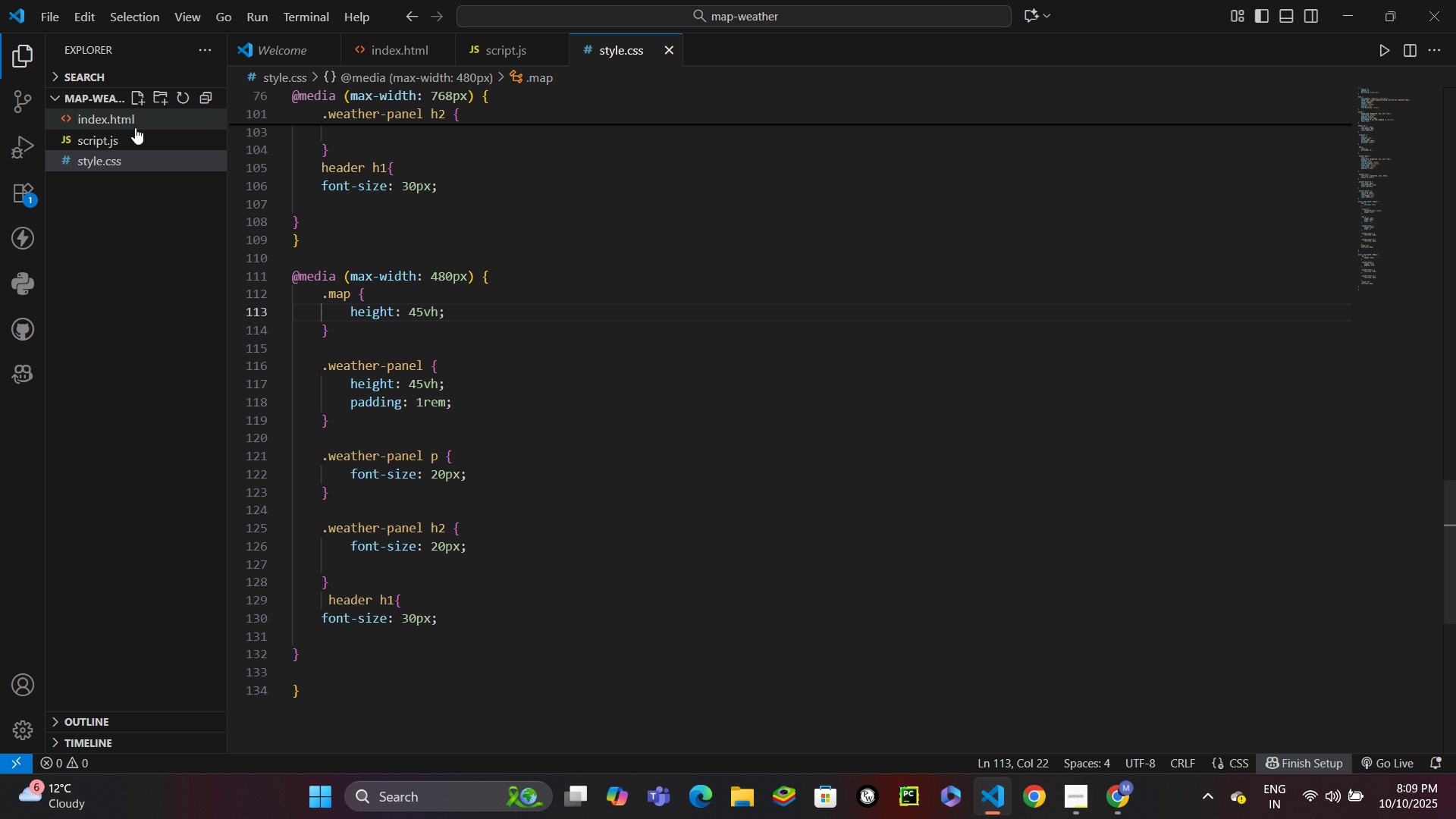 
left_click([135, 117])
 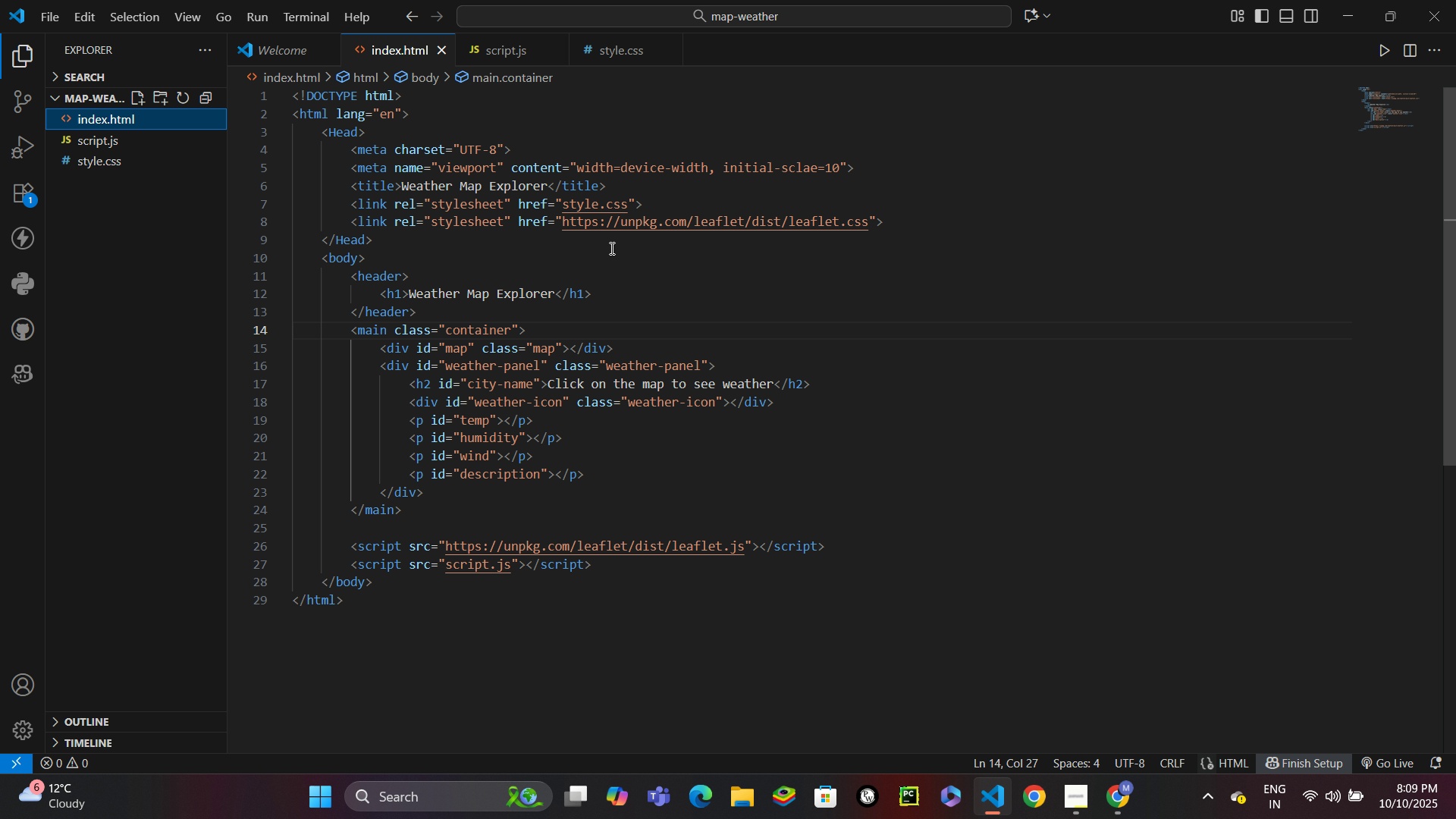 
scroll: coordinate [610, 255], scroll_direction: up, amount: 3.0
 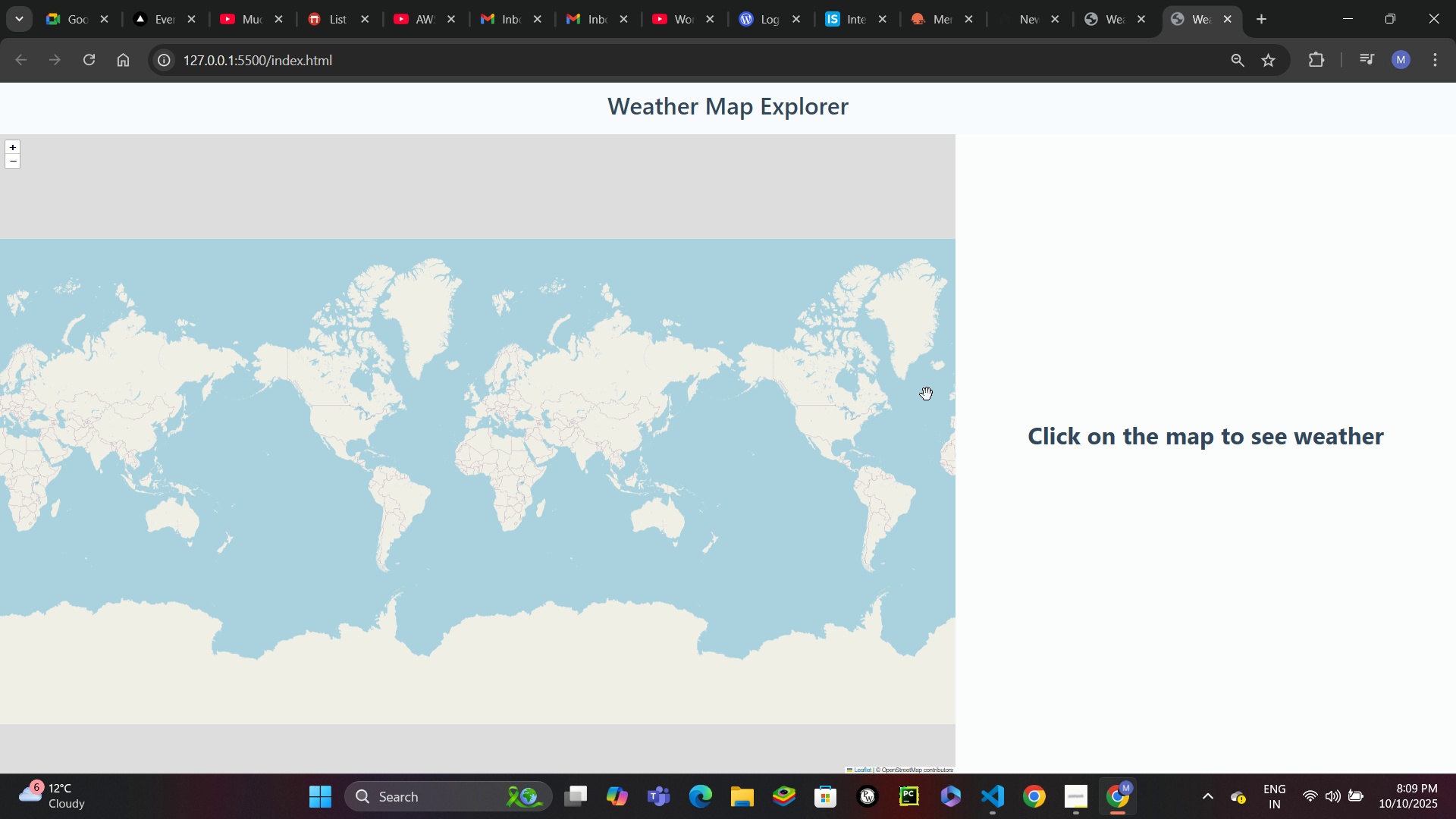 
wait(7.0)
 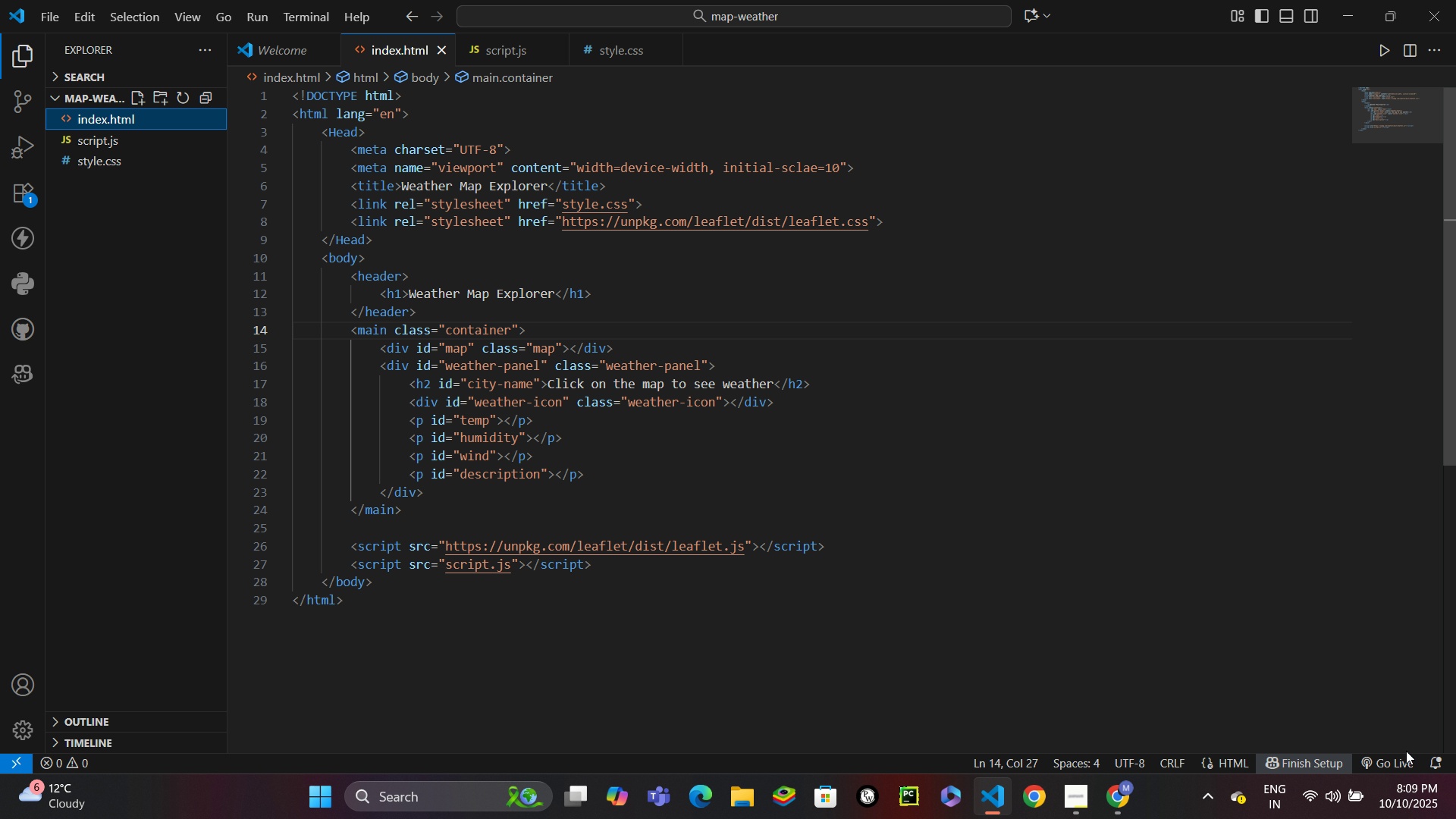 
hold_key(key=ControlLeft, duration=0.6)
 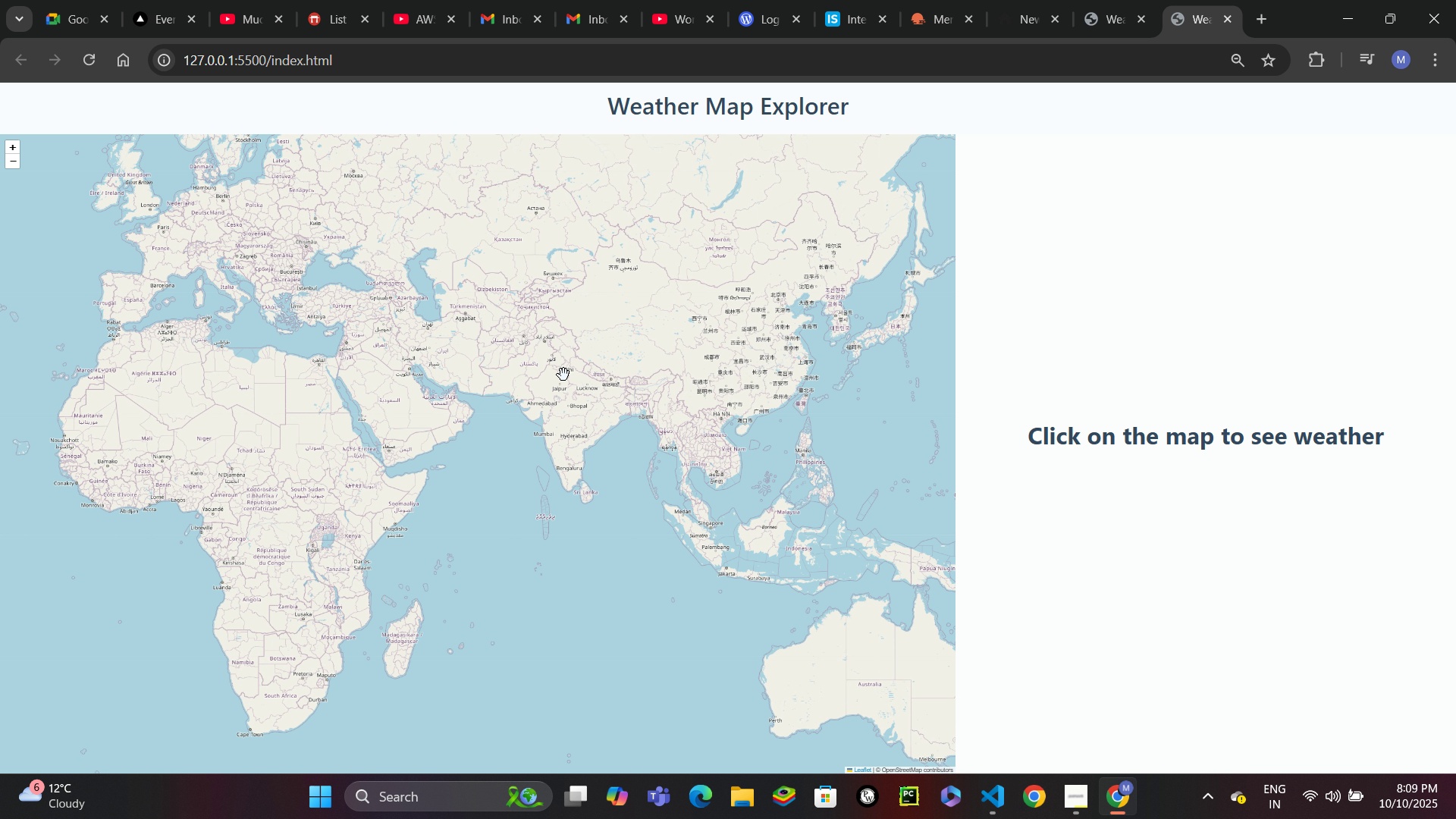 